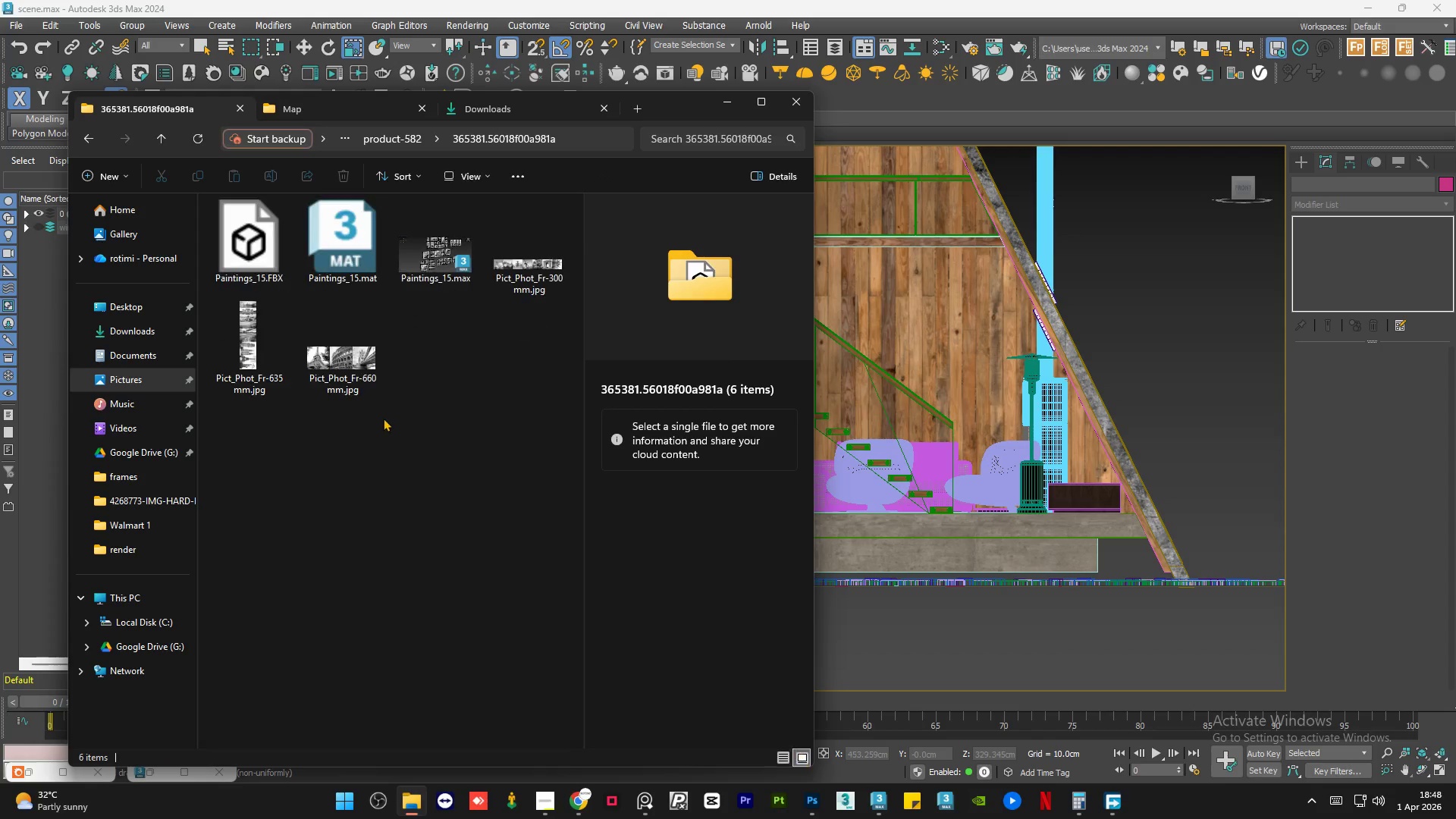 
left_click([395, 490])
 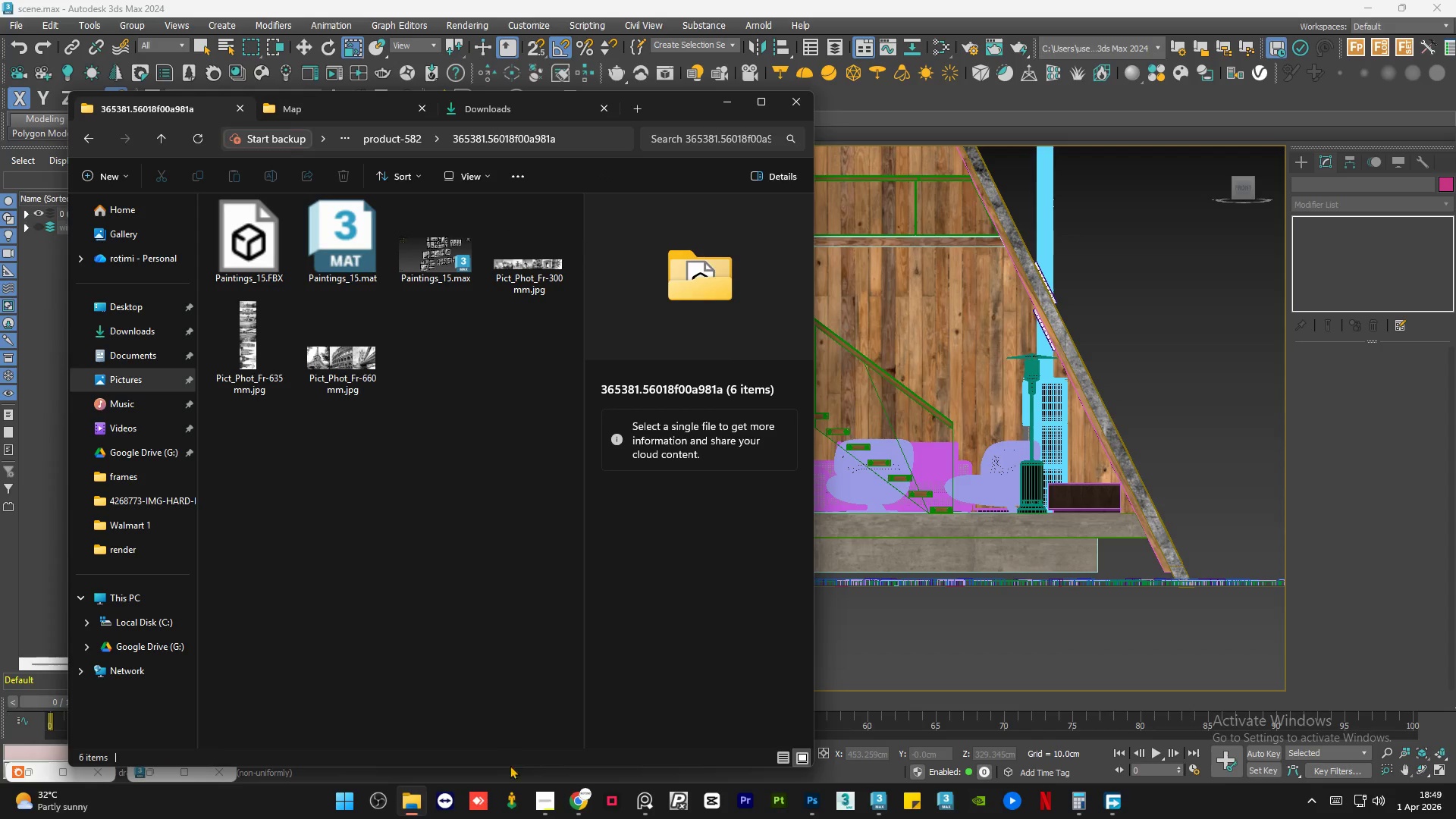 
left_click([546, 804])